 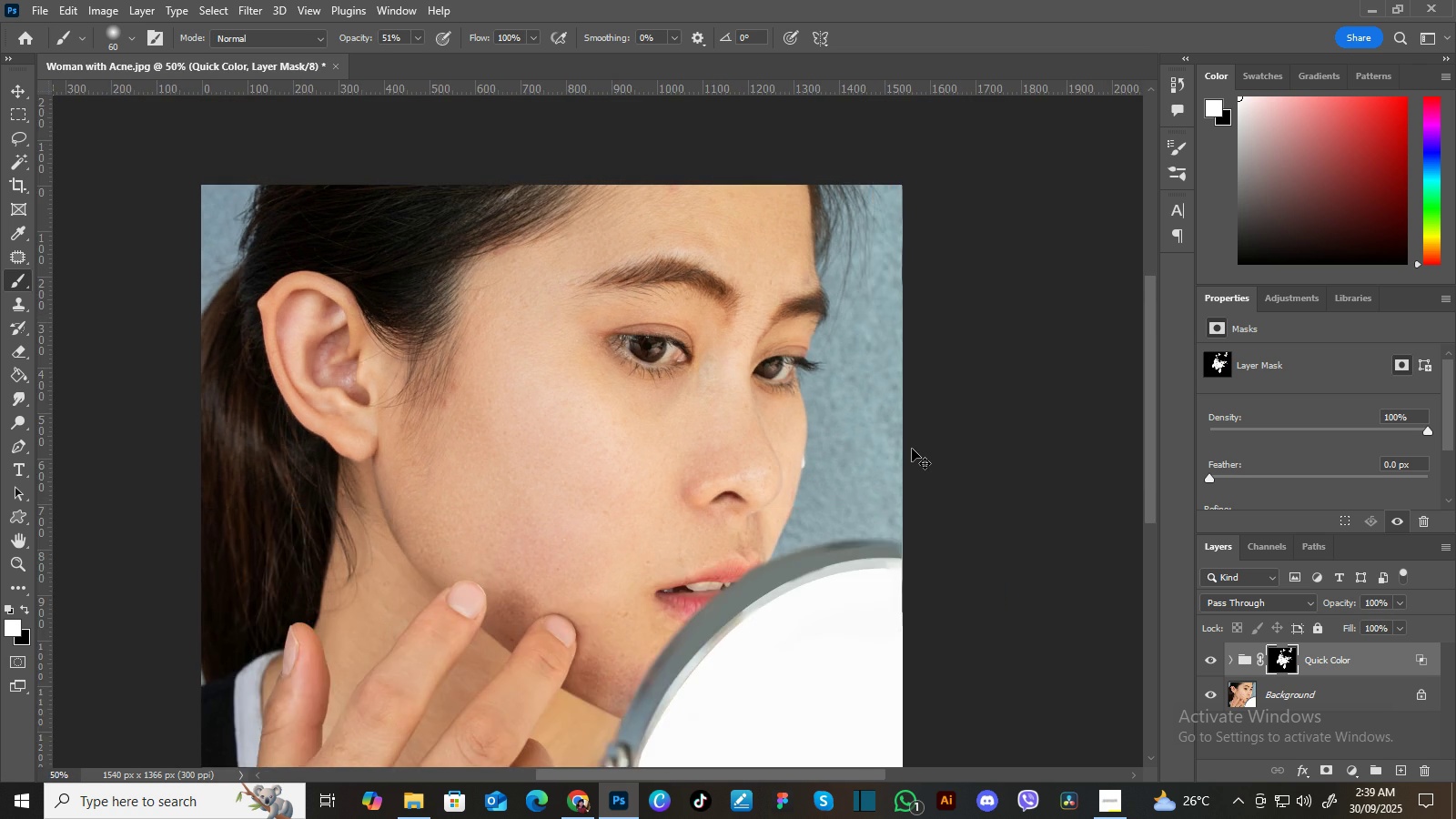 
key(Control+Minus)
 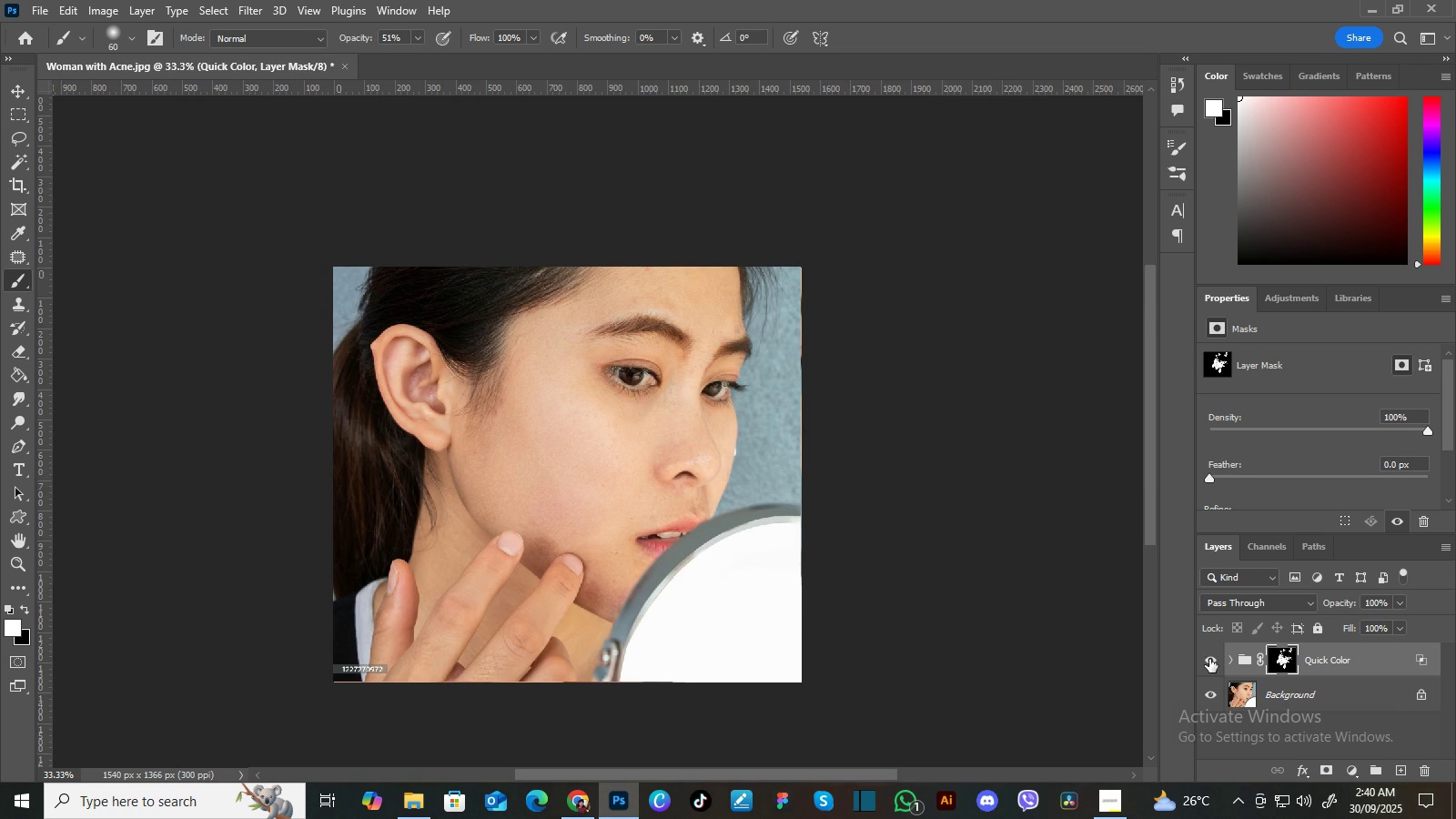 
left_click([1209, 659])
 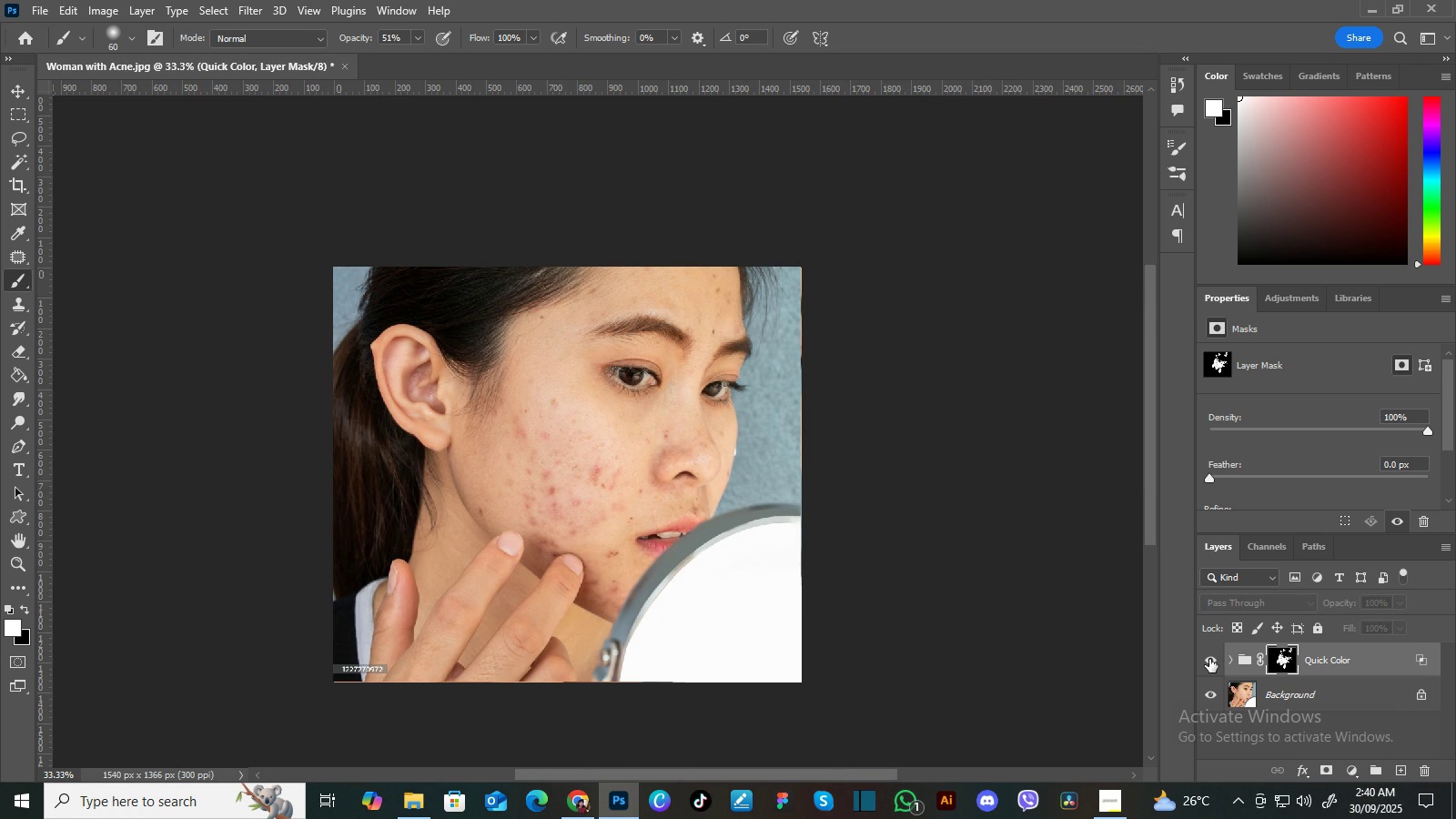 
left_click([1209, 659])
 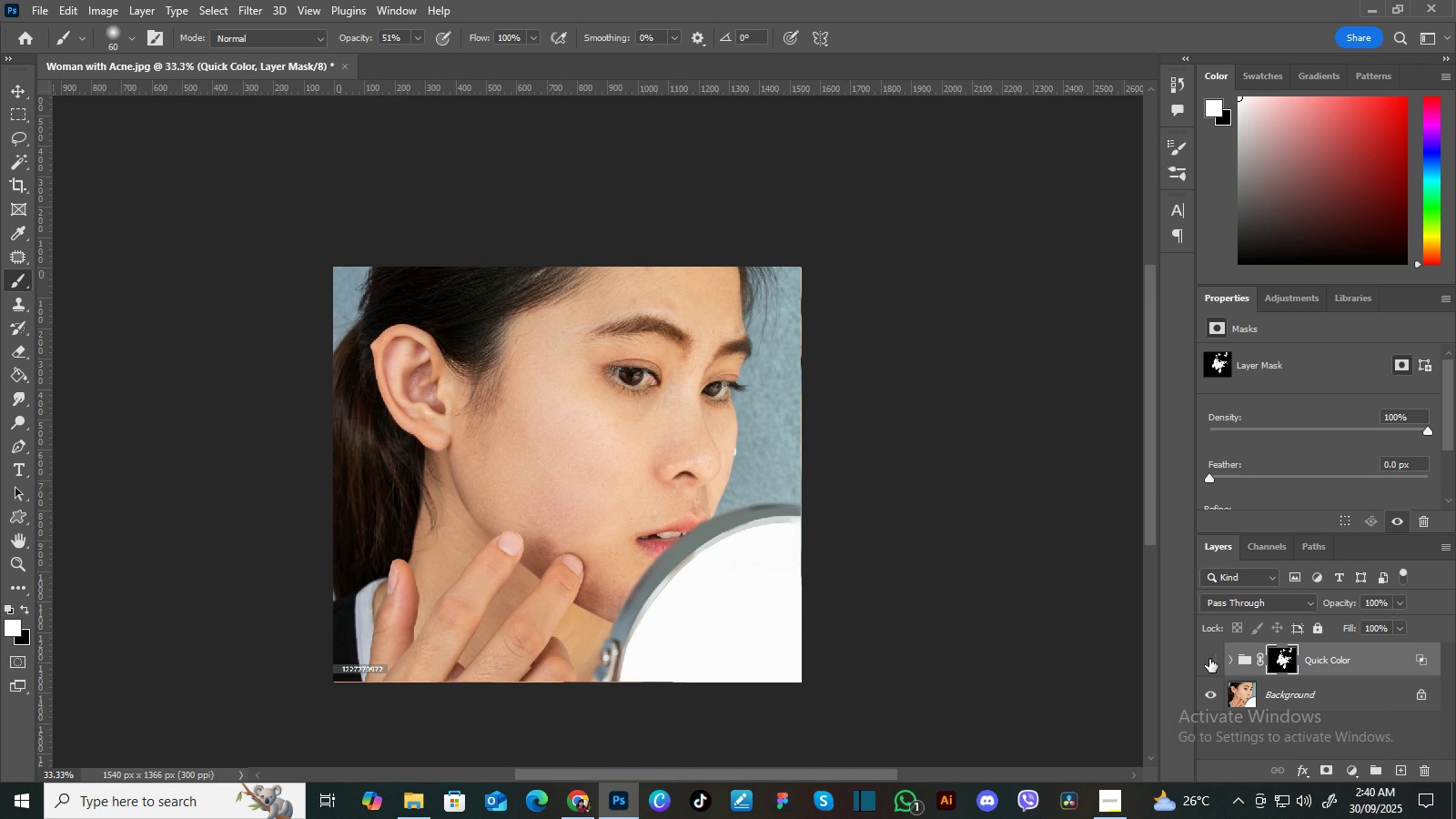 
left_click([1209, 659])
 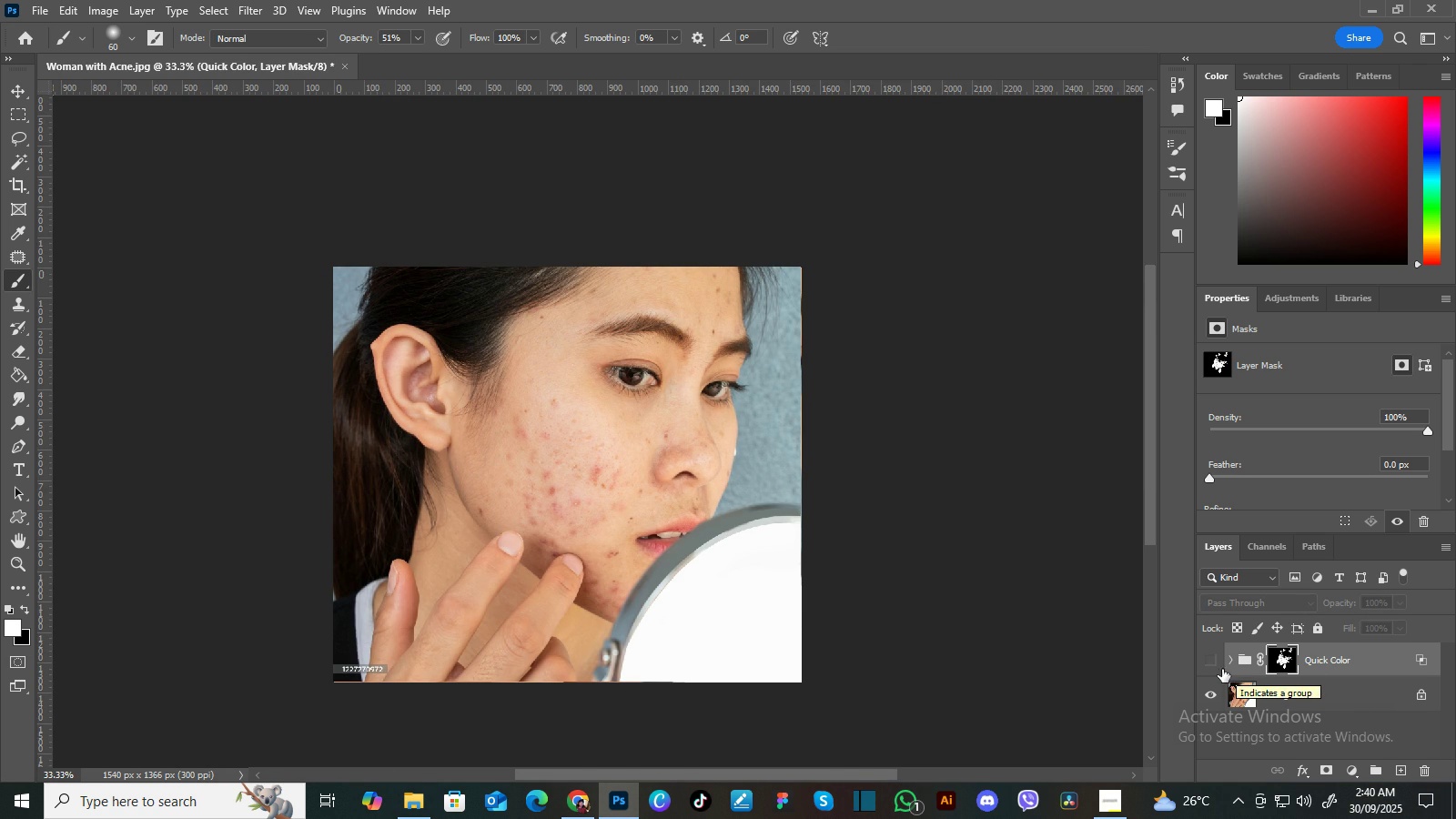 
left_click([1210, 662])
 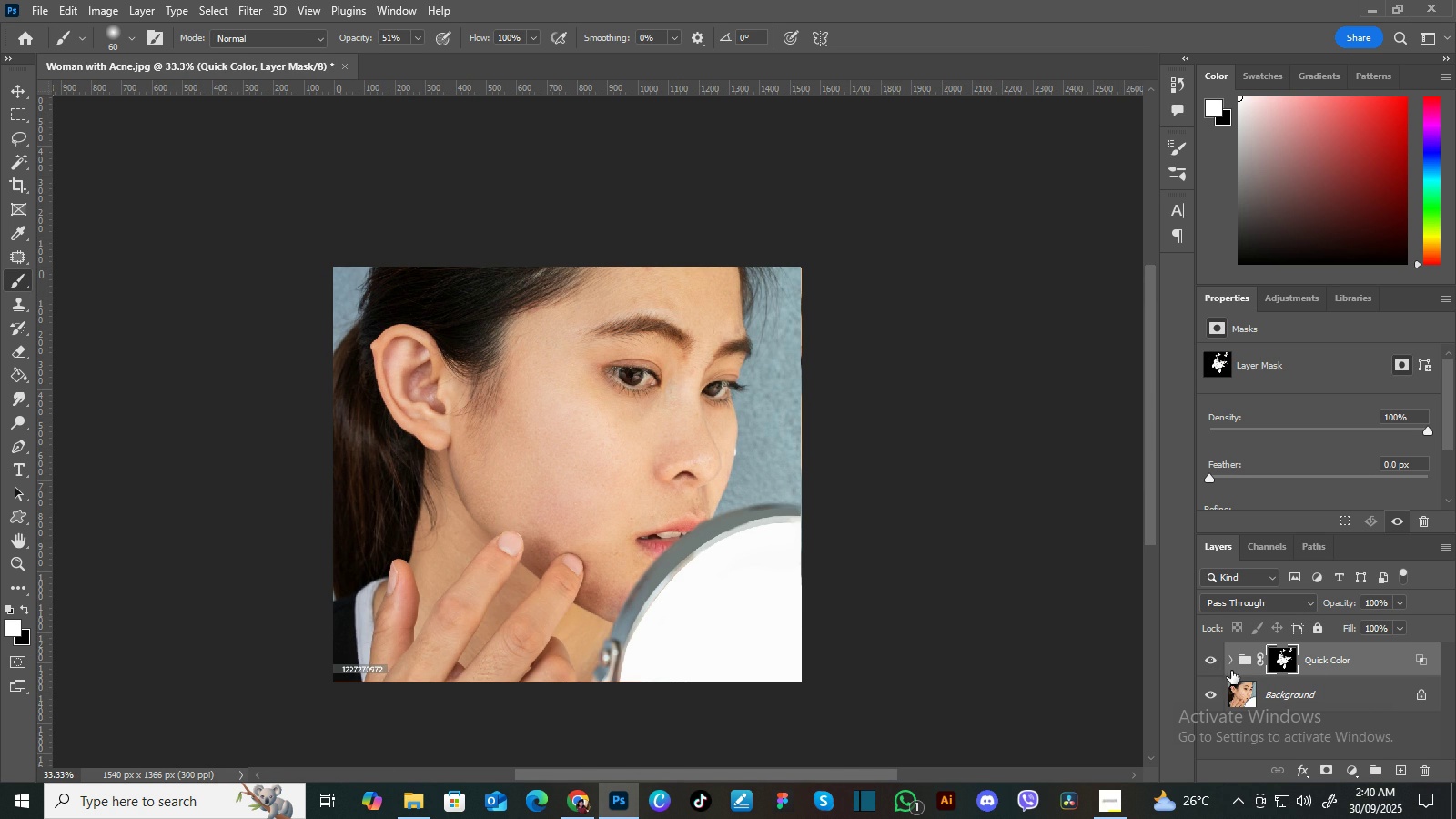 
left_click([1302, 695])
 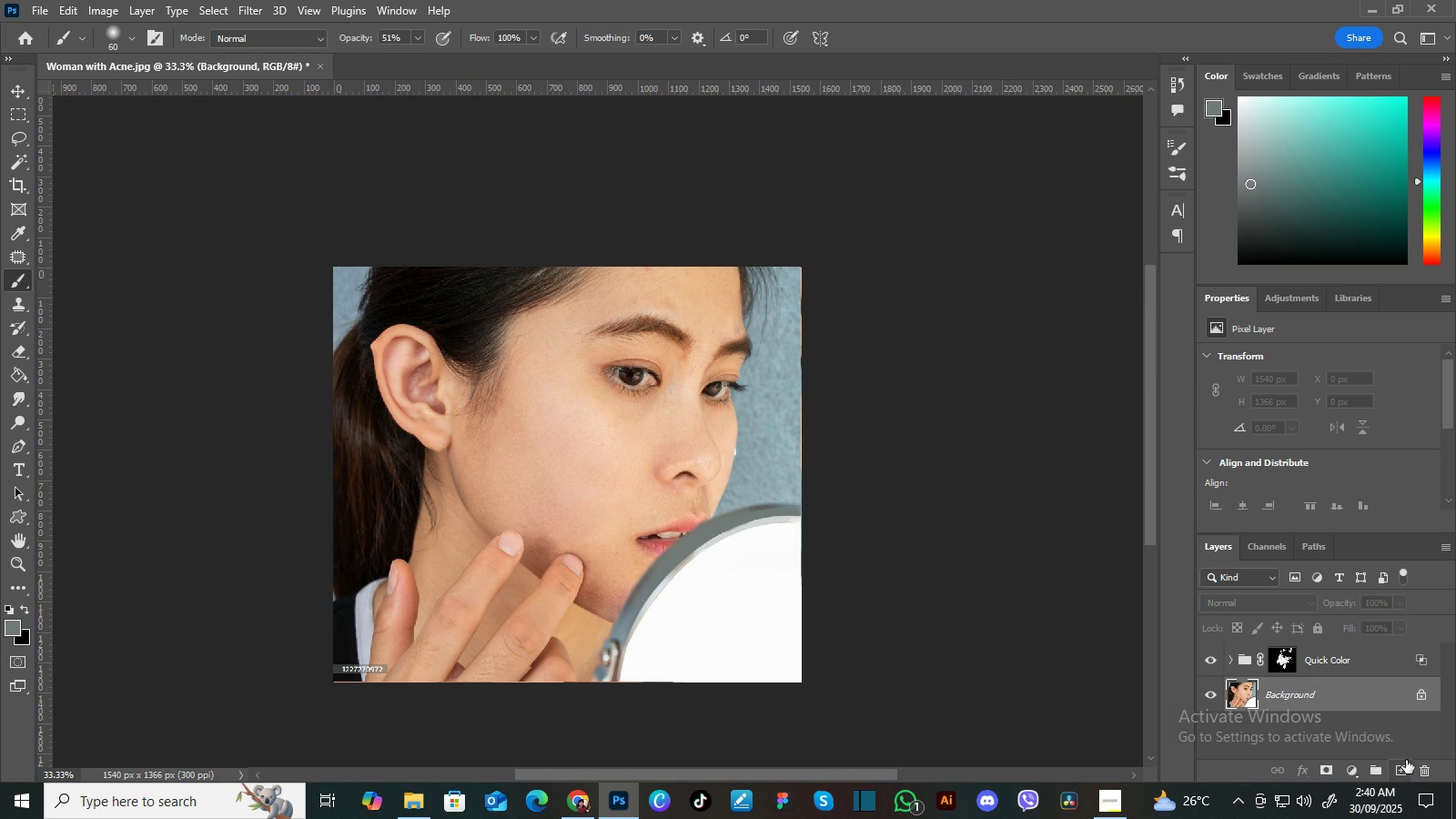 
left_click([1403, 764])